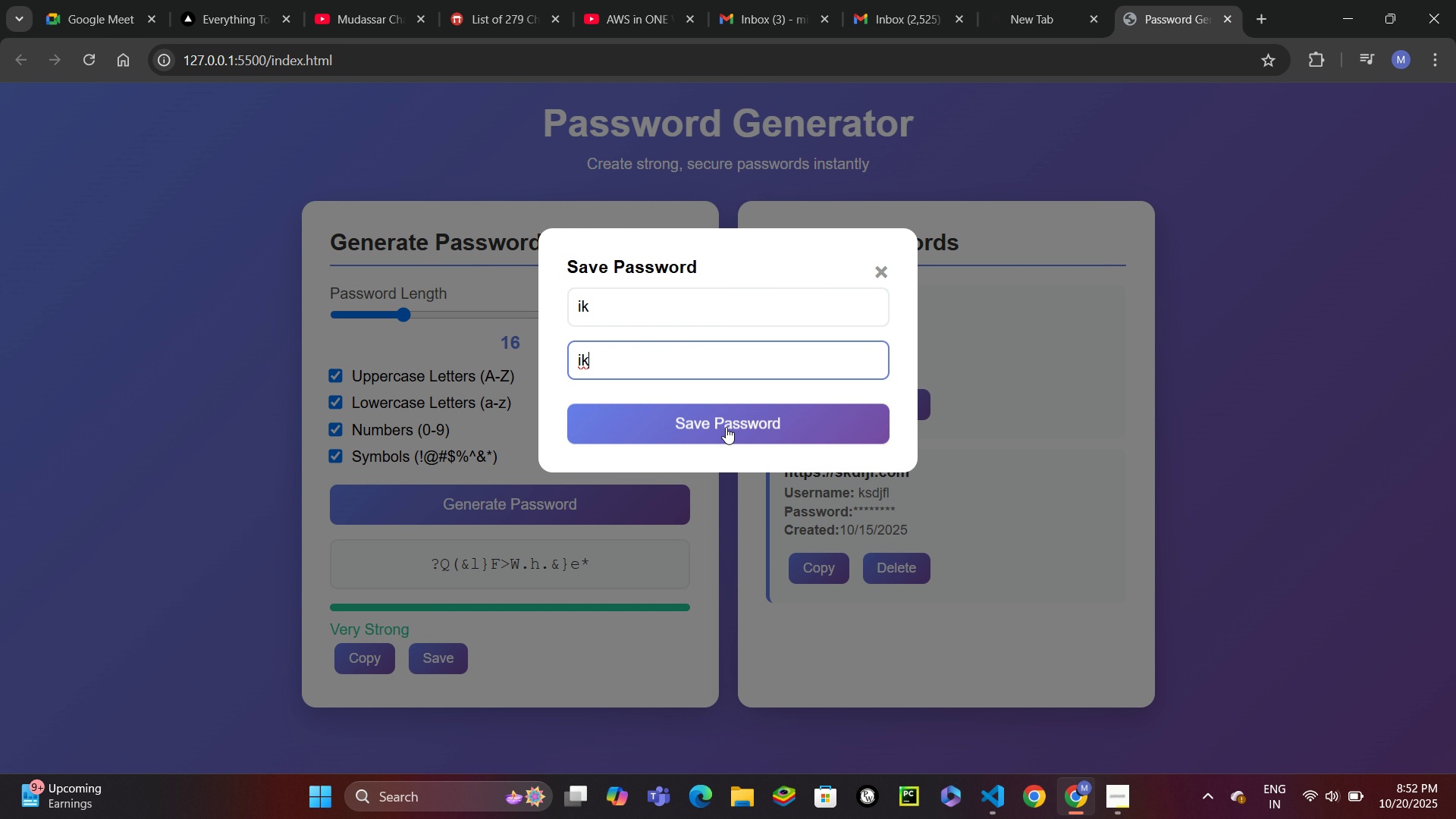 
left_click([726, 435])
 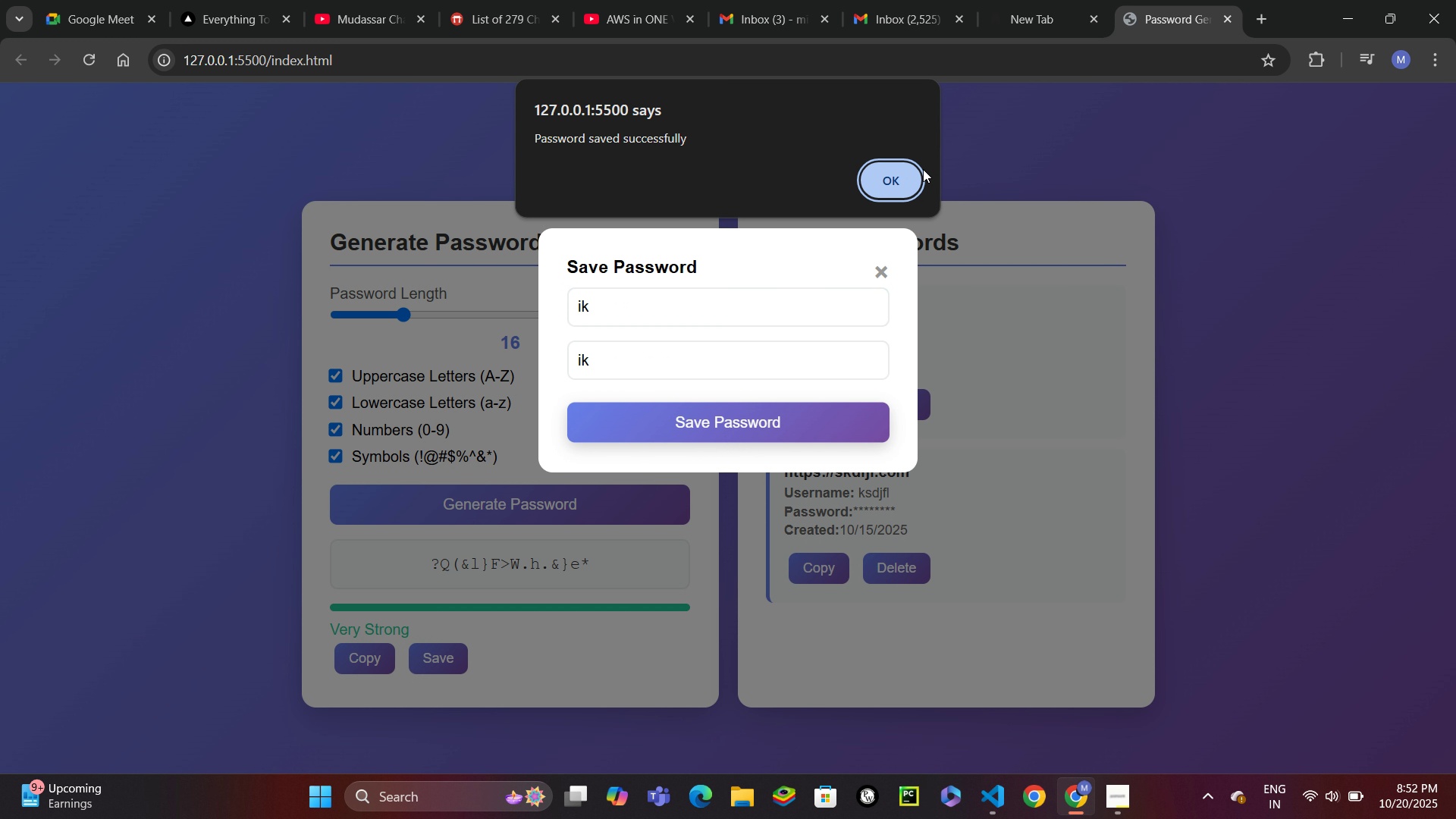 
left_click([905, 174])
 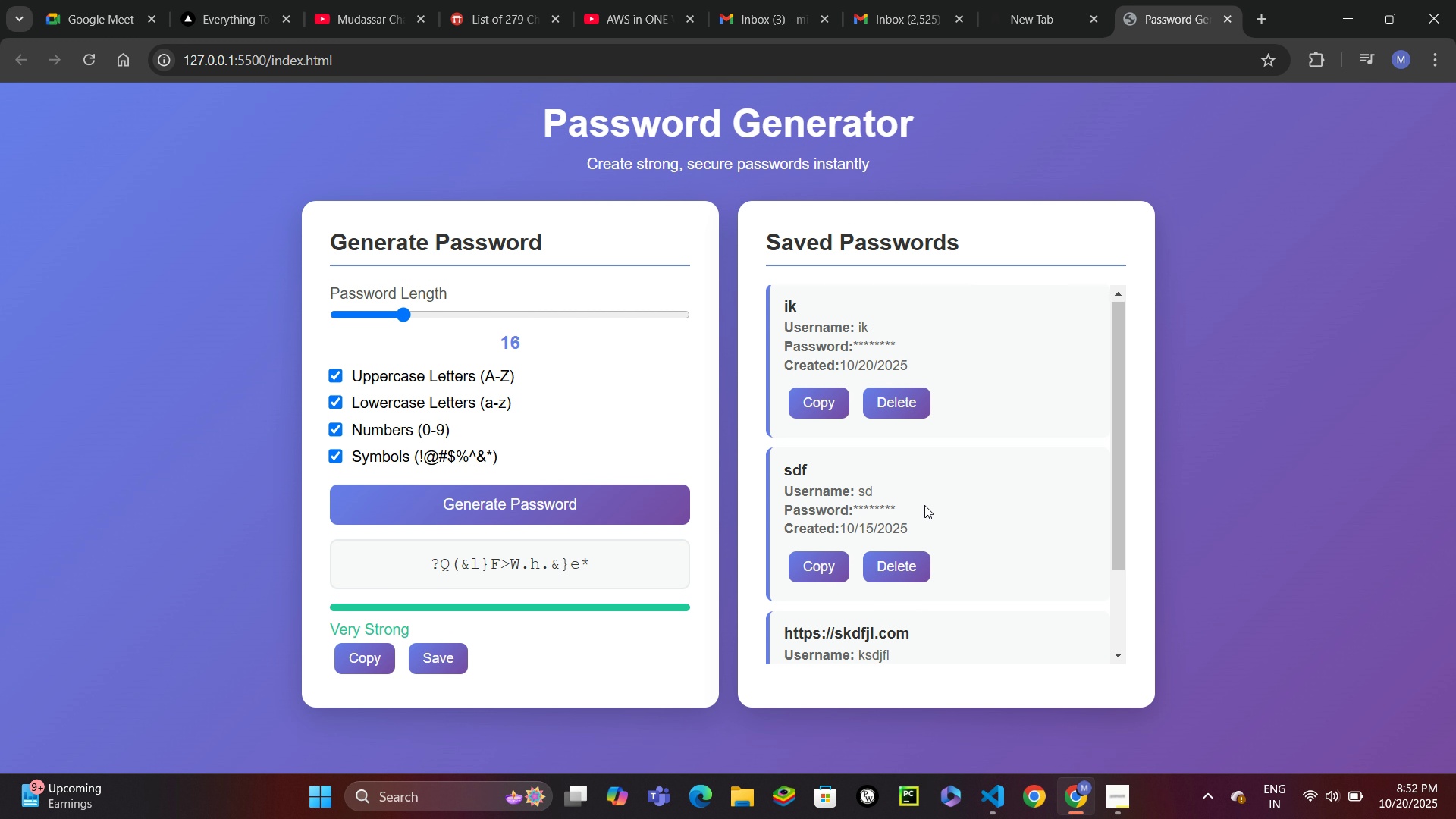 
scroll: coordinate [924, 505], scroll_direction: down, amount: 4.0
 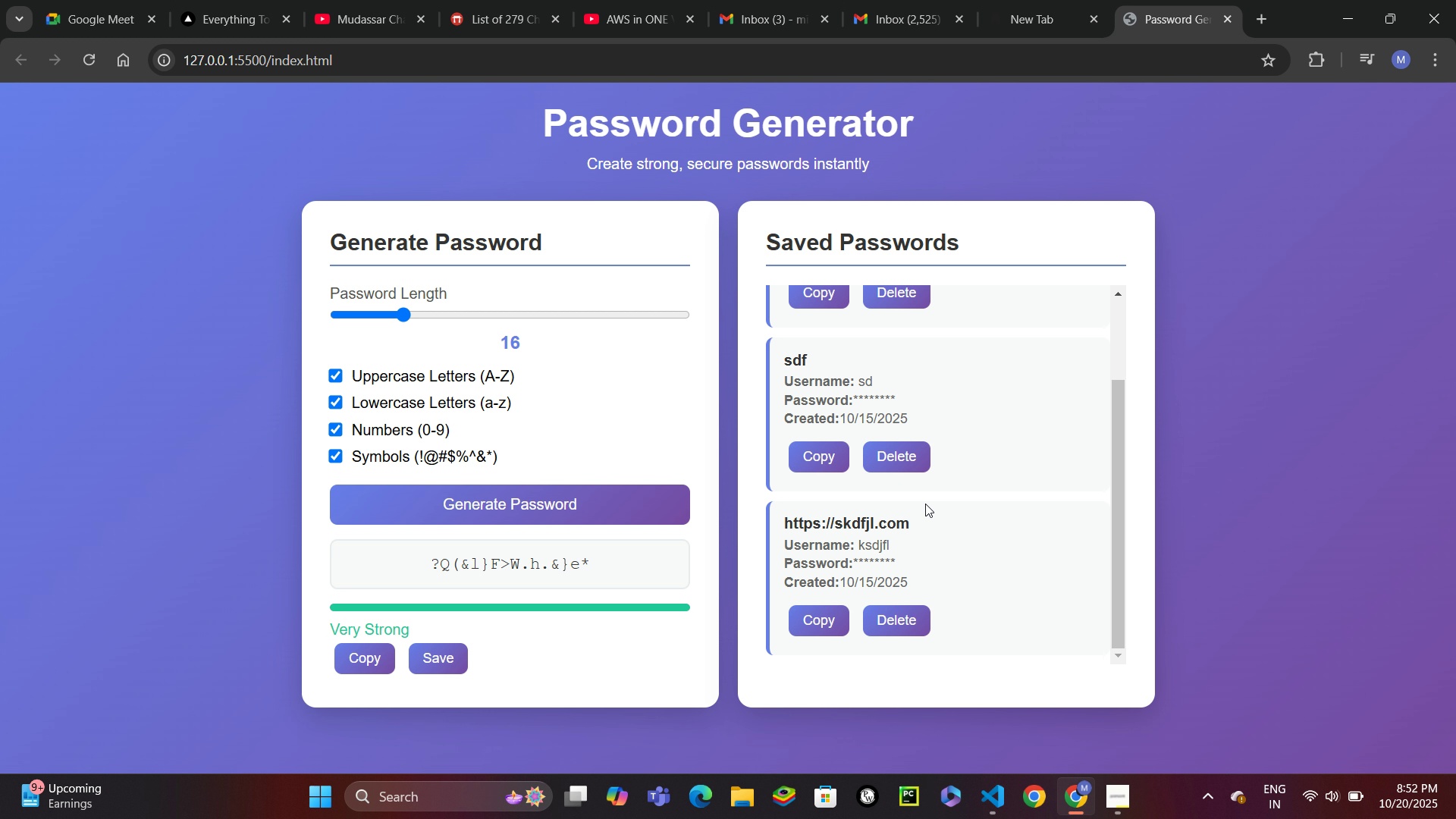 
scroll: coordinate [927, 501], scroll_direction: up, amount: 3.0
 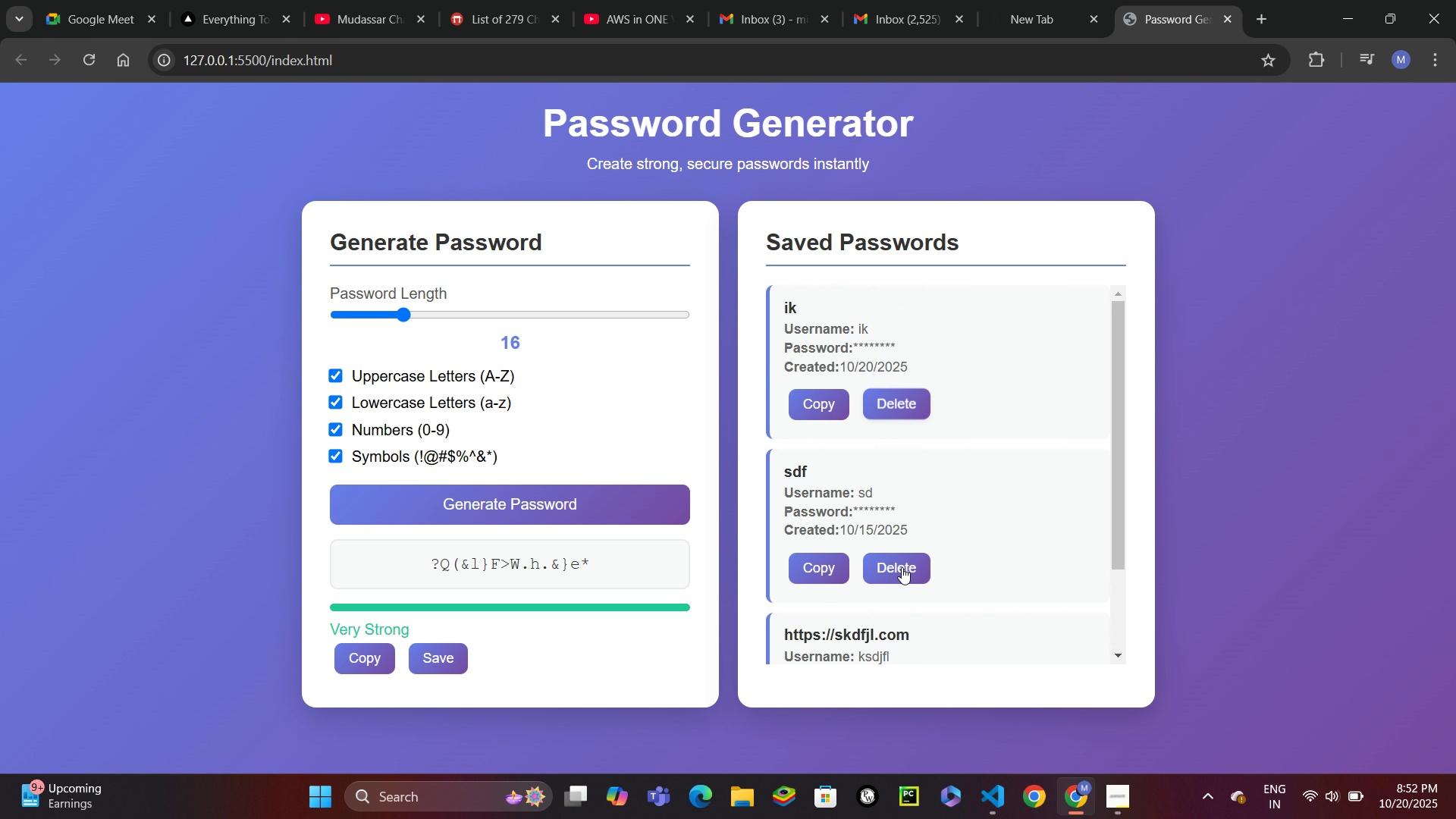 
left_click([902, 573])
 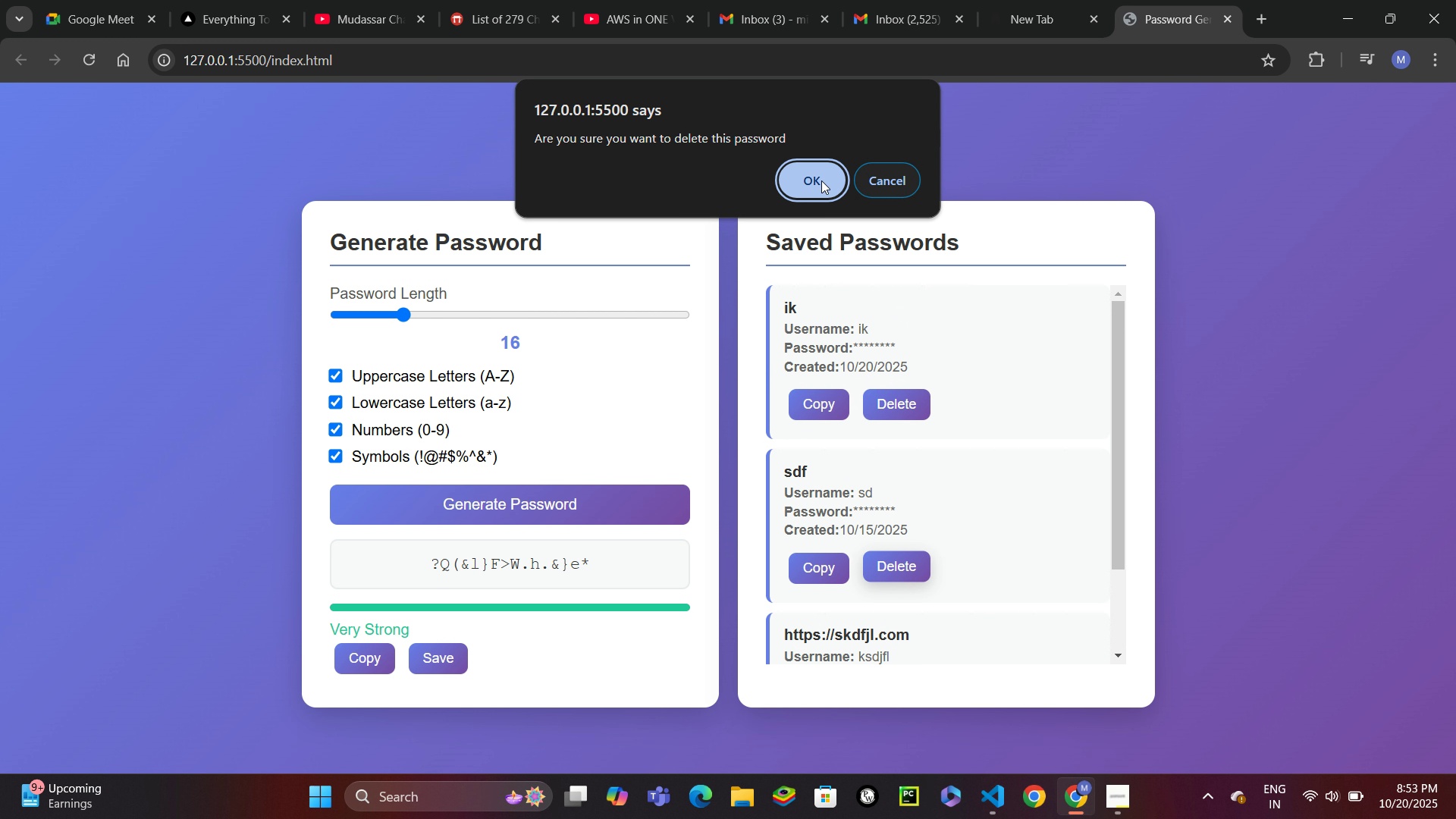 
left_click([820, 180])
 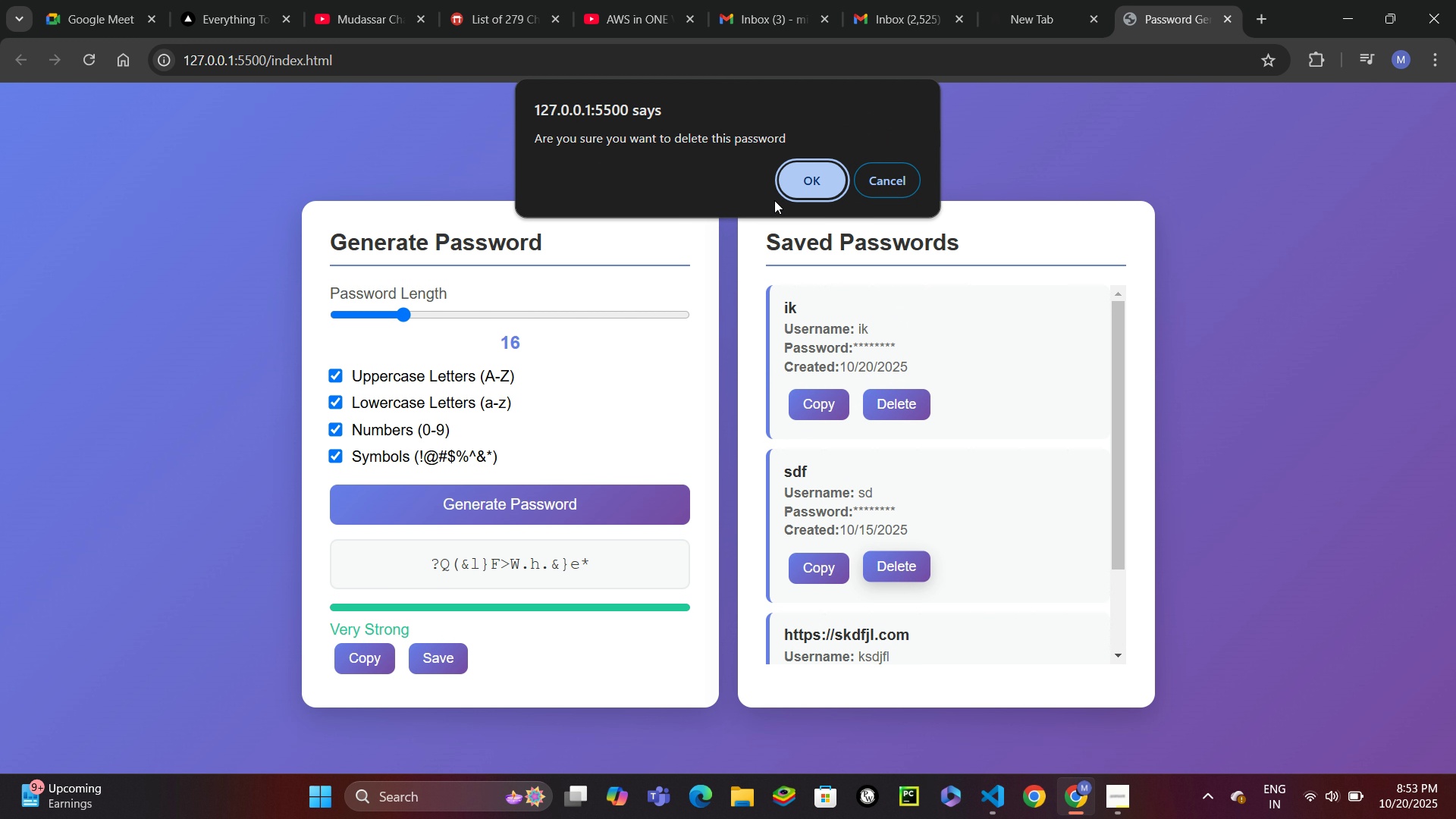 
left_click([798, 178])
 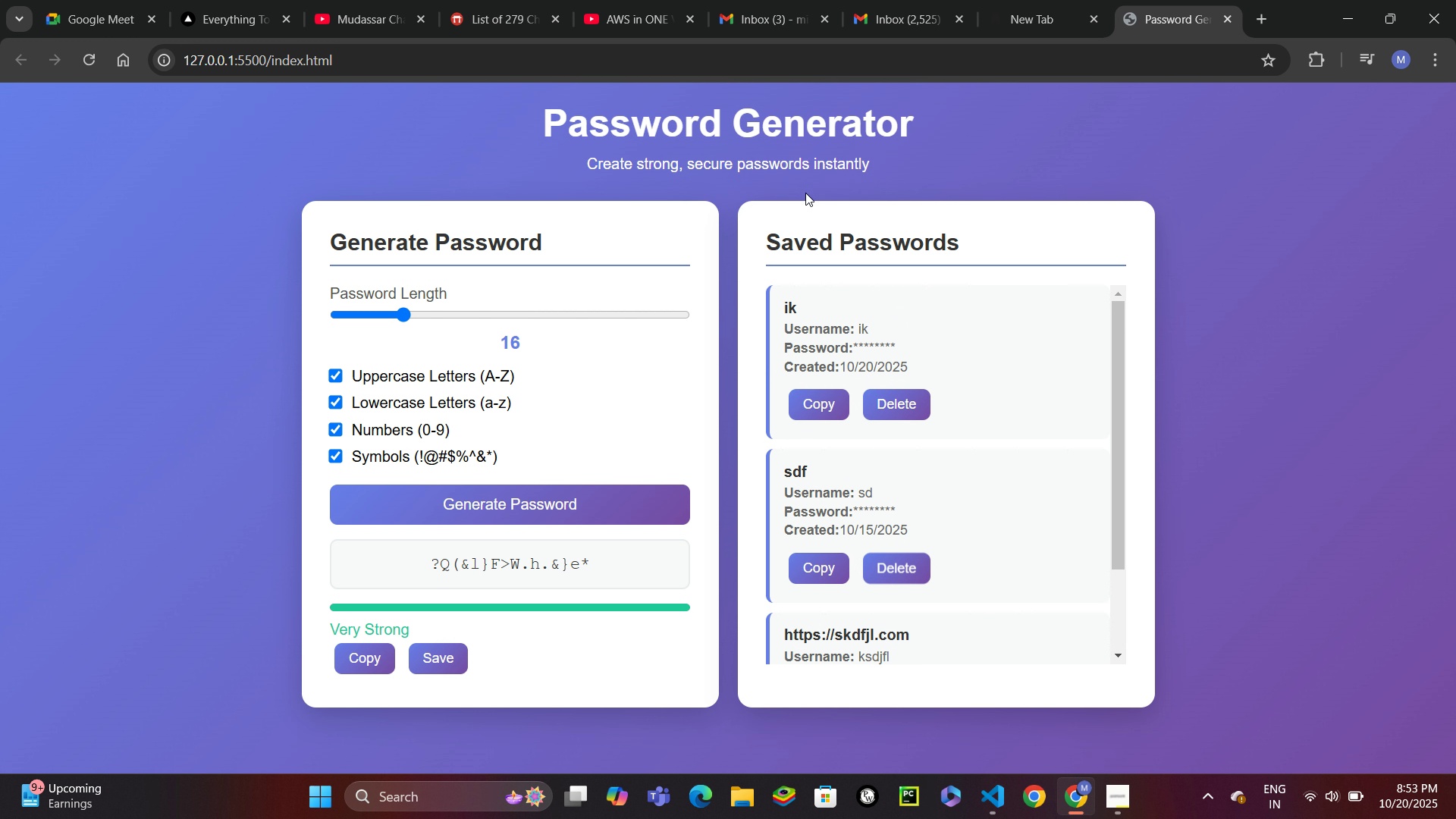 
scroll: coordinate [806, 194], scroll_direction: down, amount: 5.0
 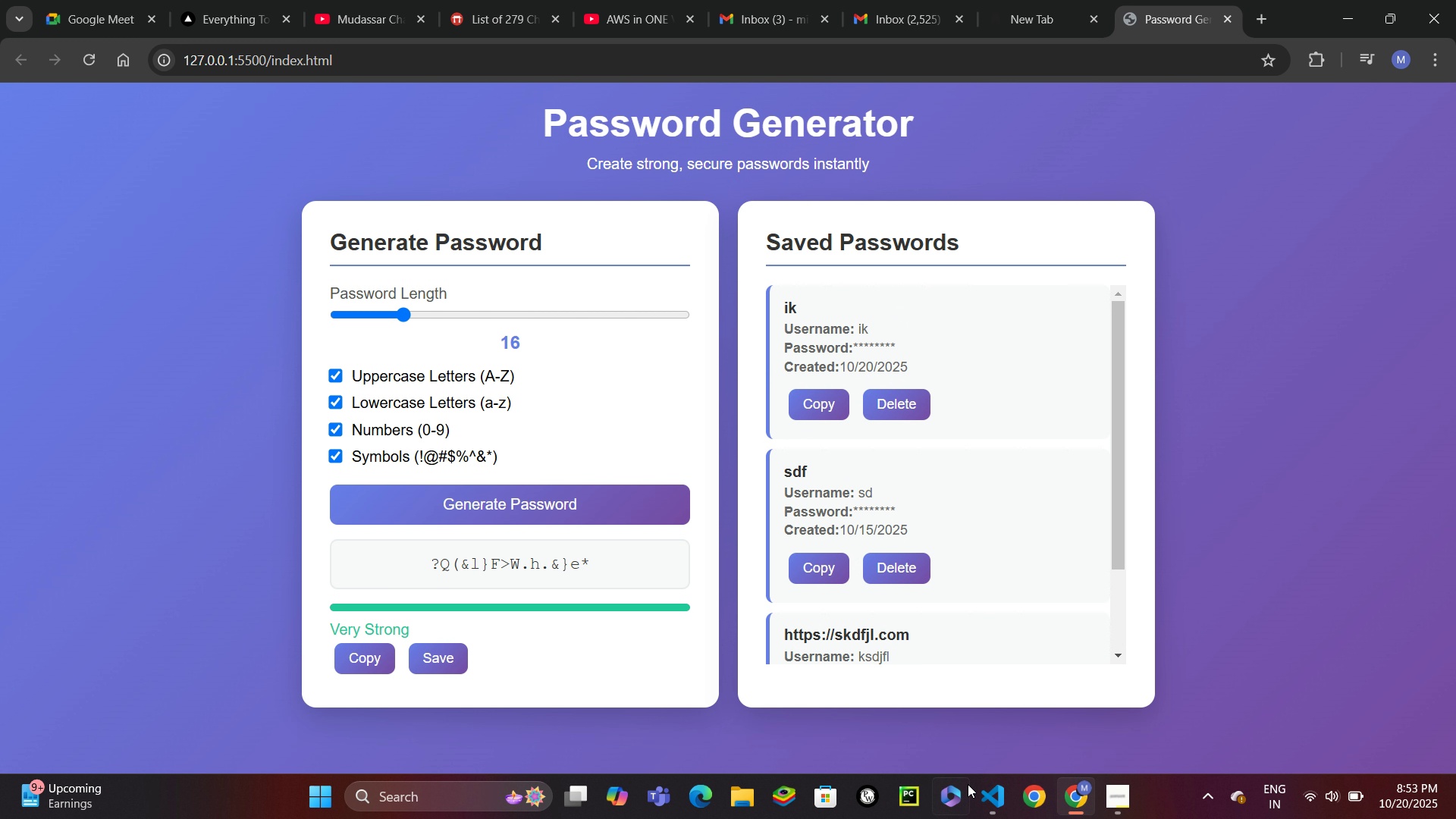 
left_click([996, 797])
 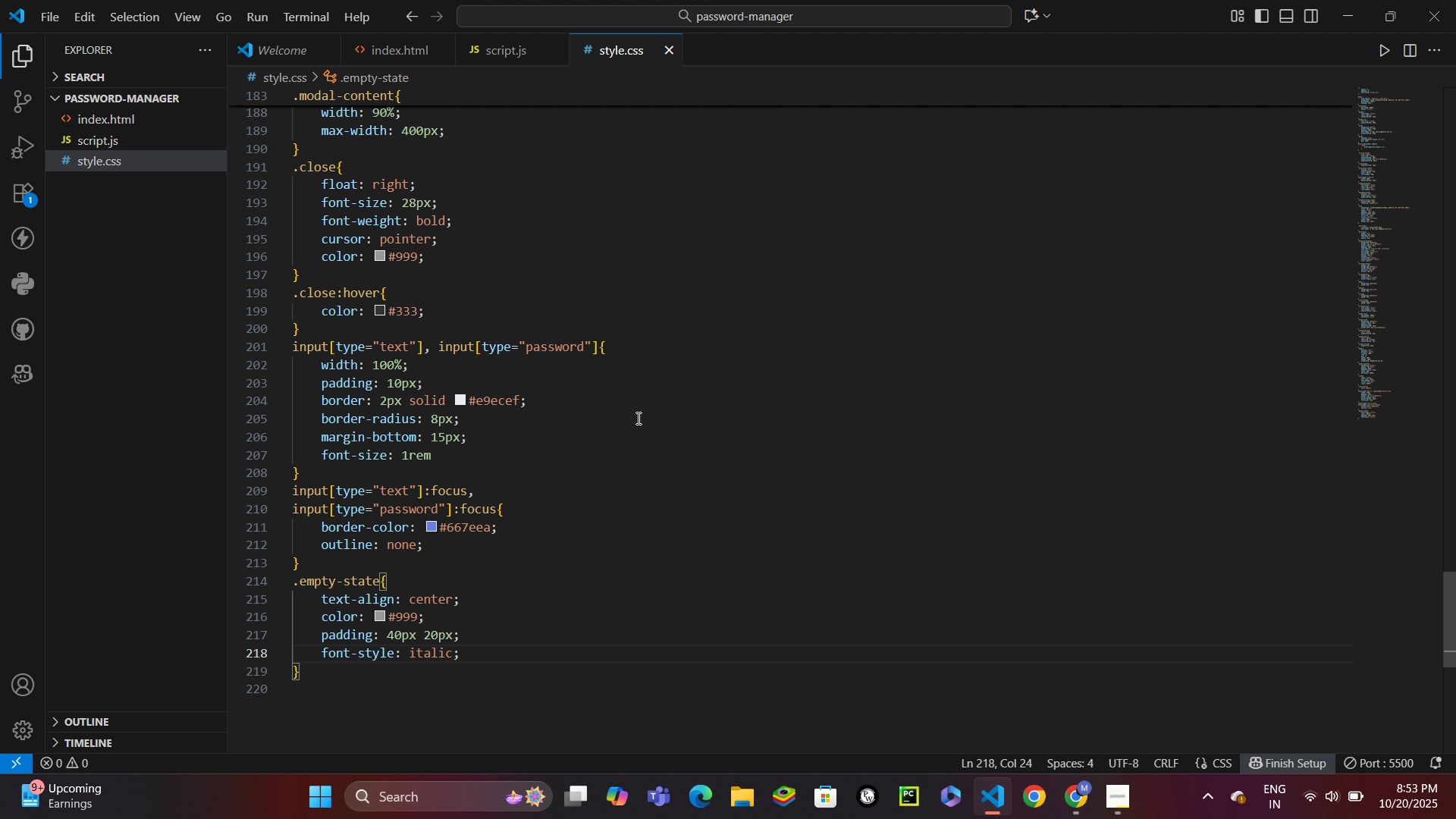 
scroll: coordinate [634, 414], scroll_direction: up, amount: 2.0
 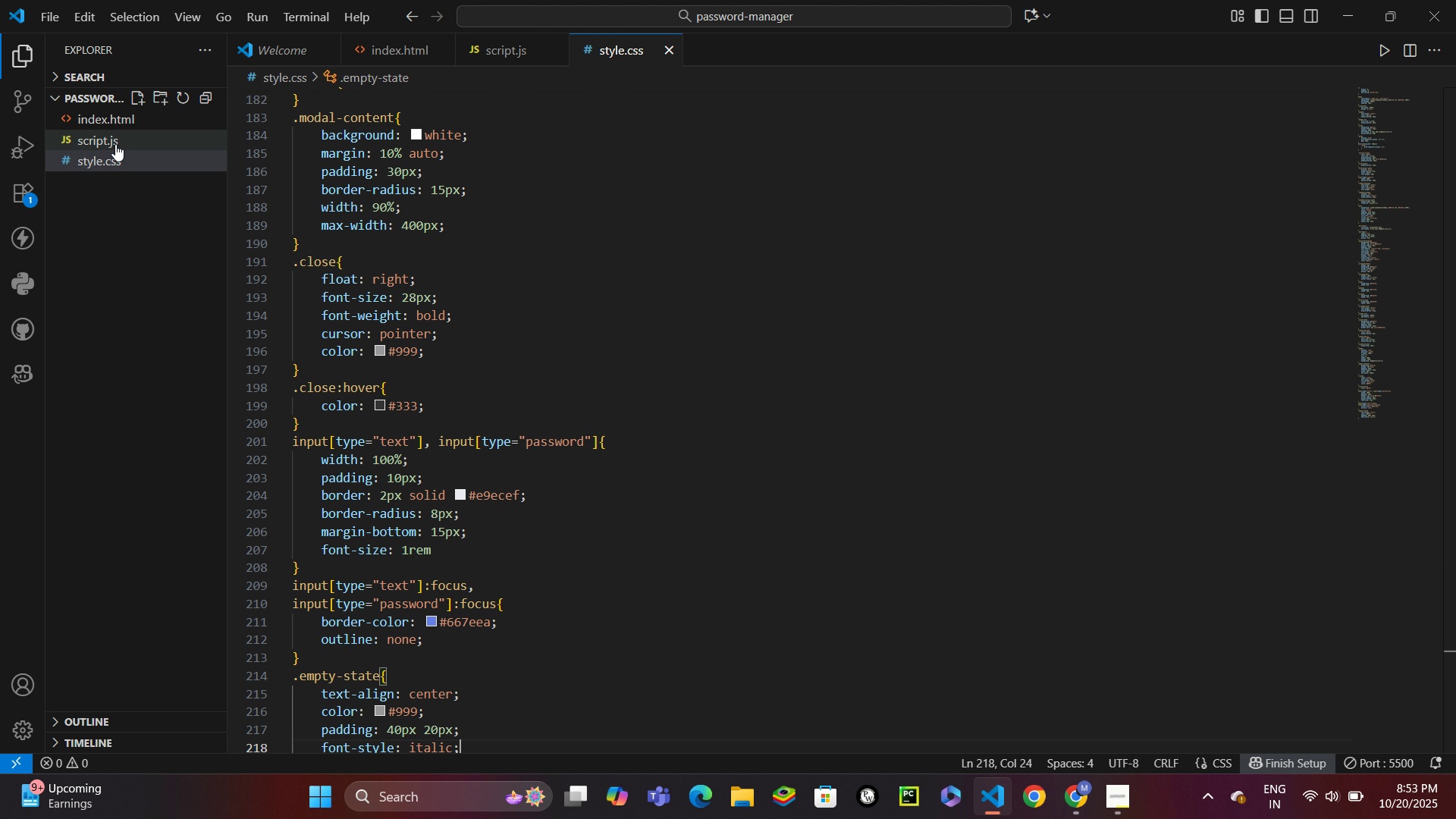 
left_click([115, 144])
 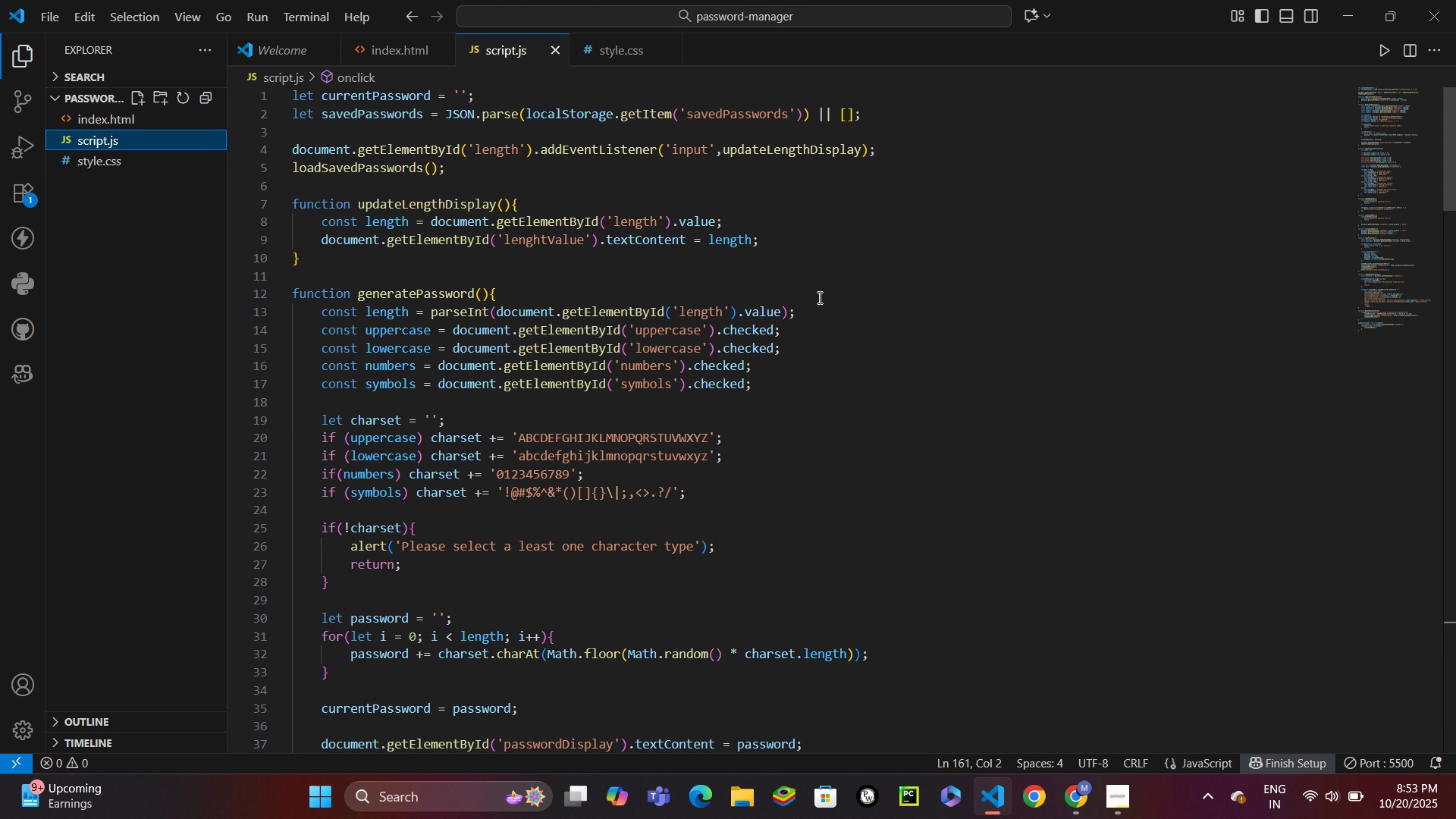 
scroll: coordinate [811, 283], scroll_direction: down, amount: 32.0
 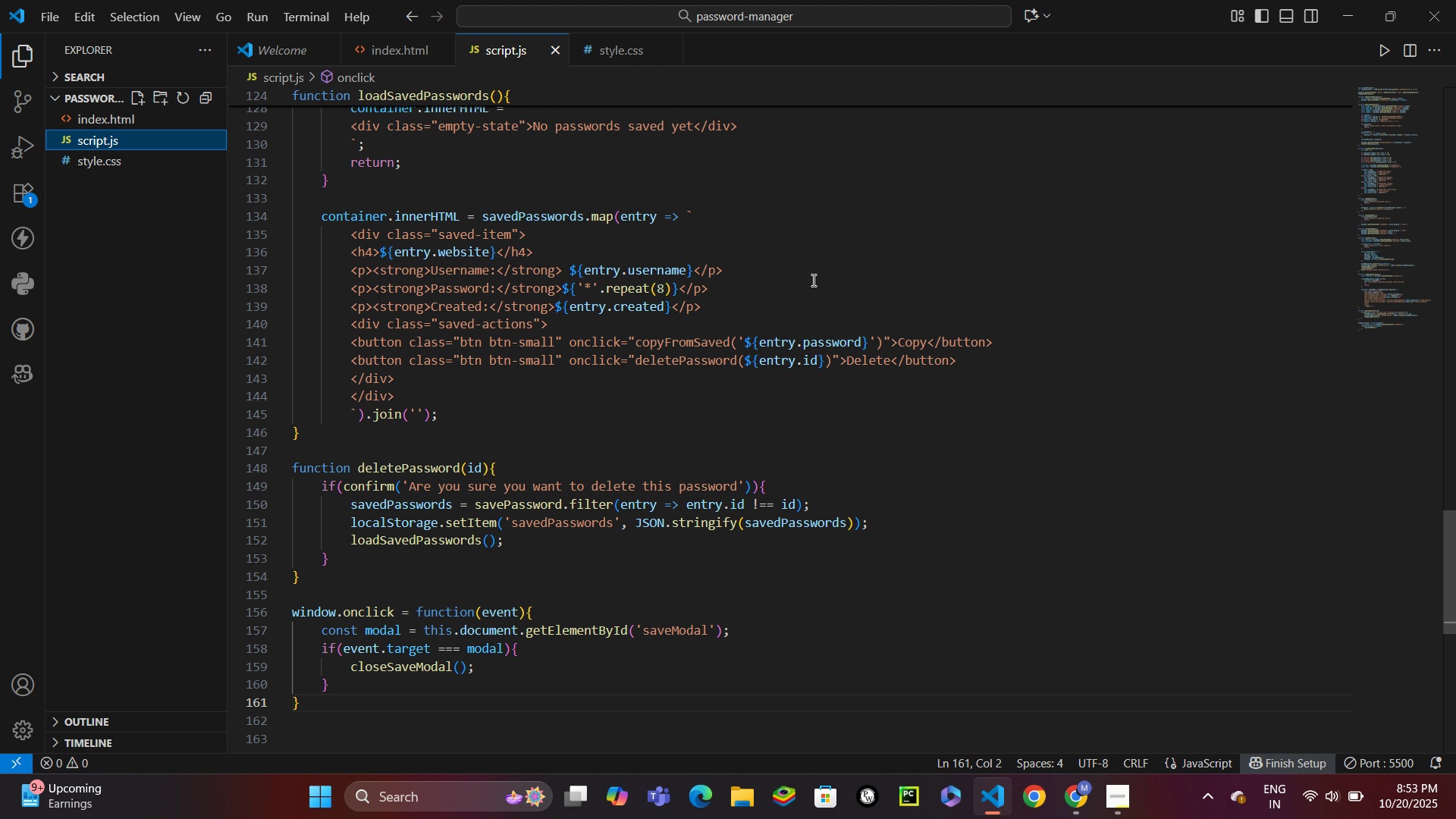 
wait(30.99)
 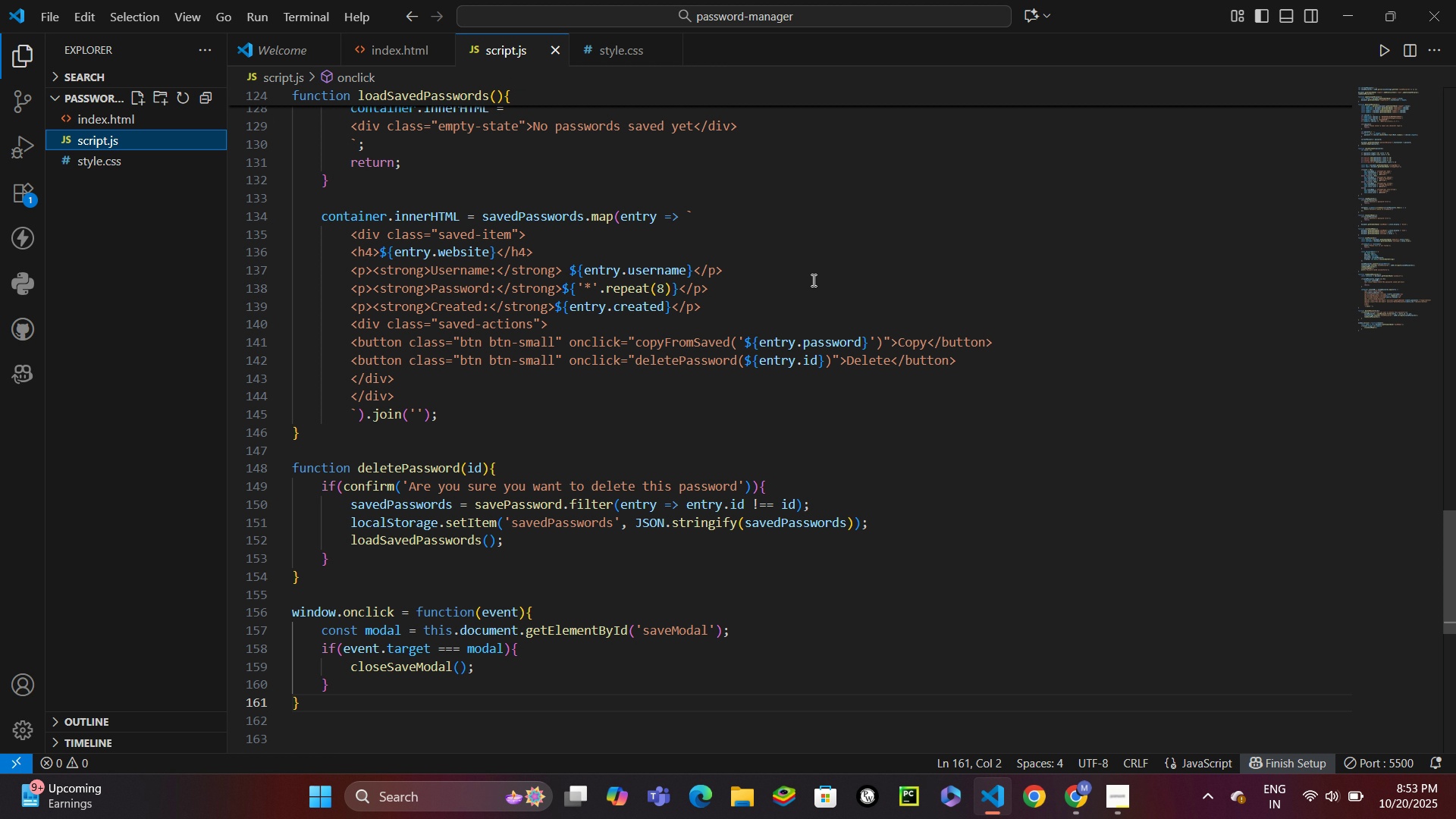 
left_click([561, 506])
 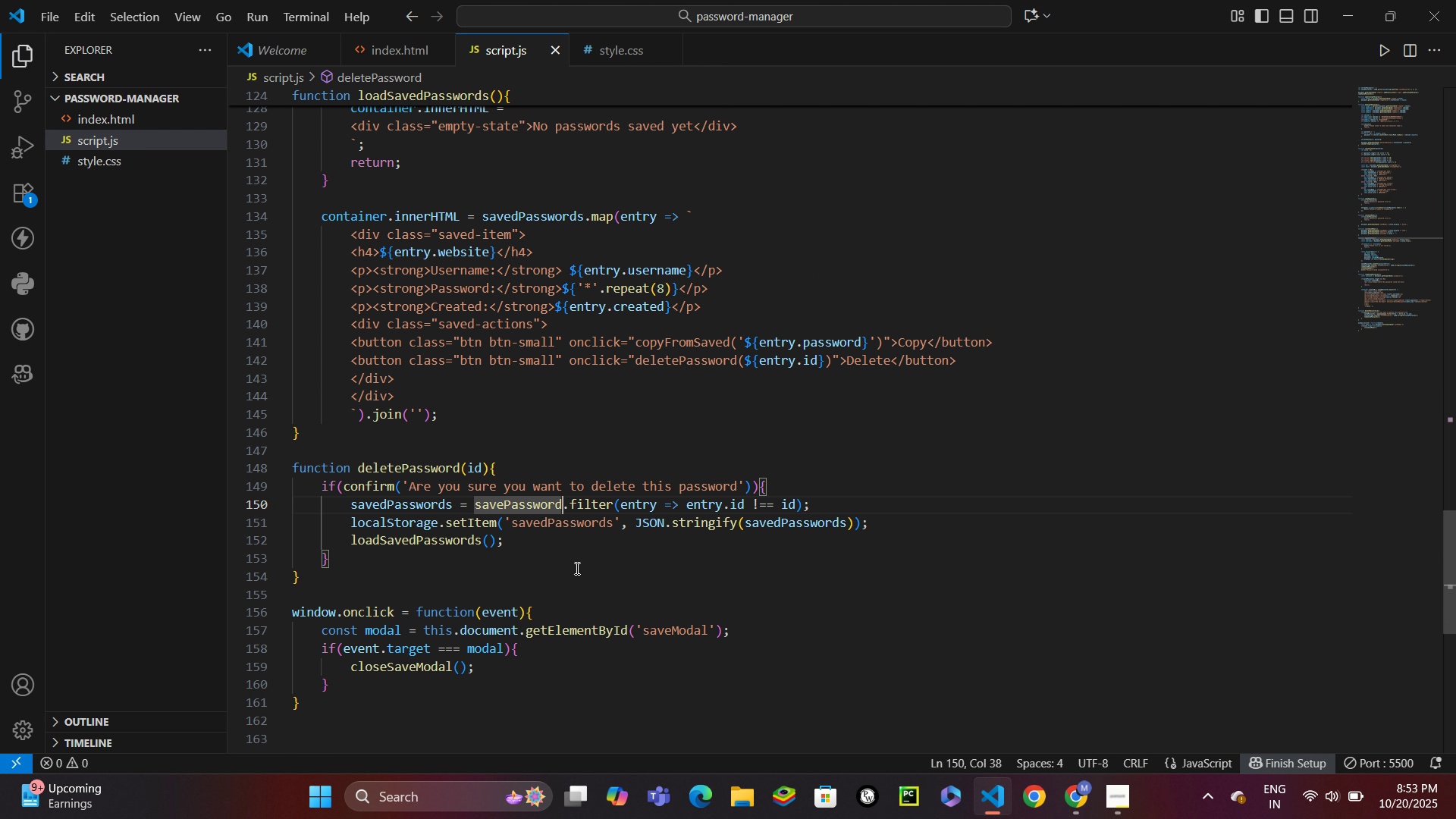 
key(S)
 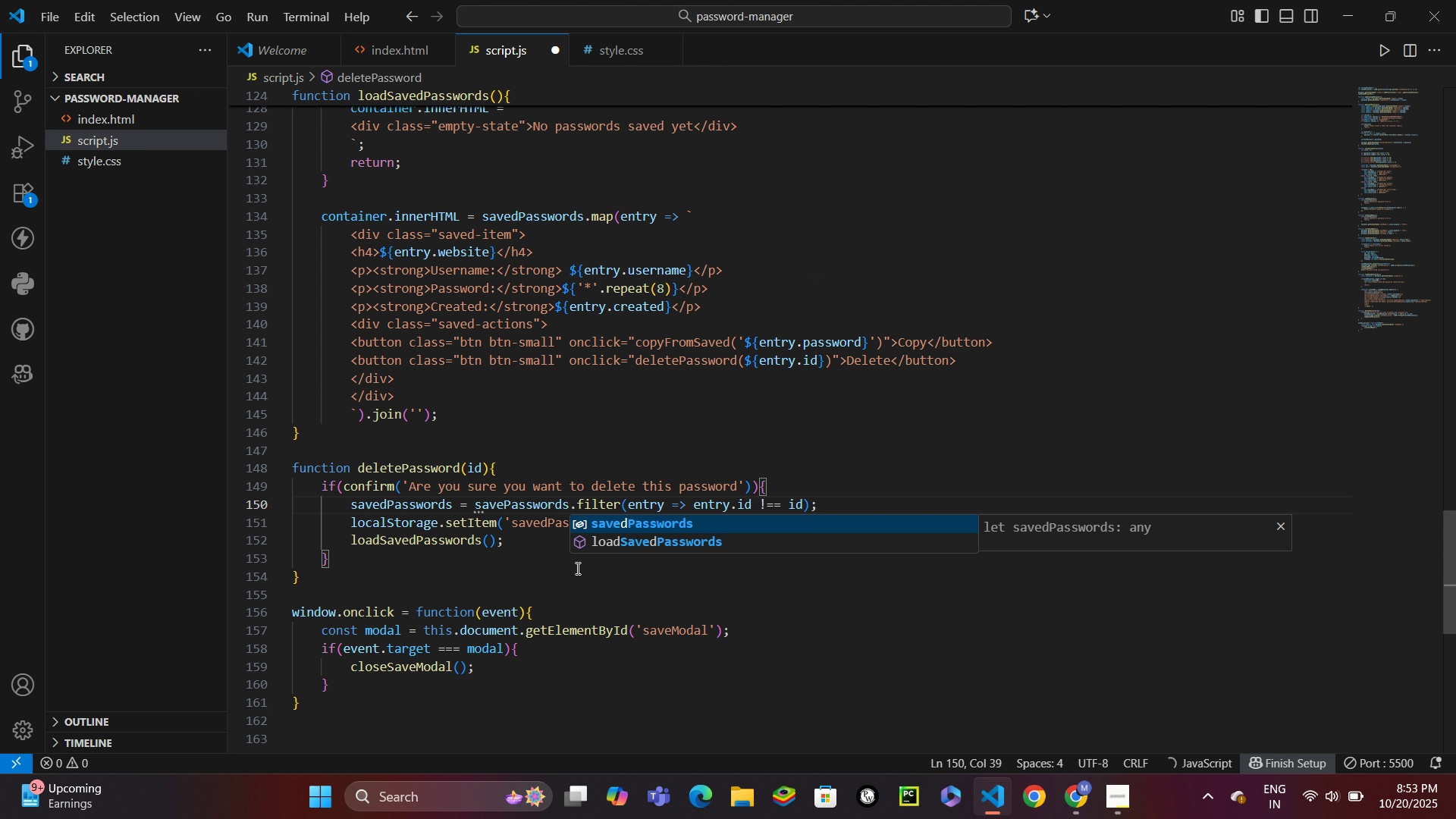 
key(Control+S)
 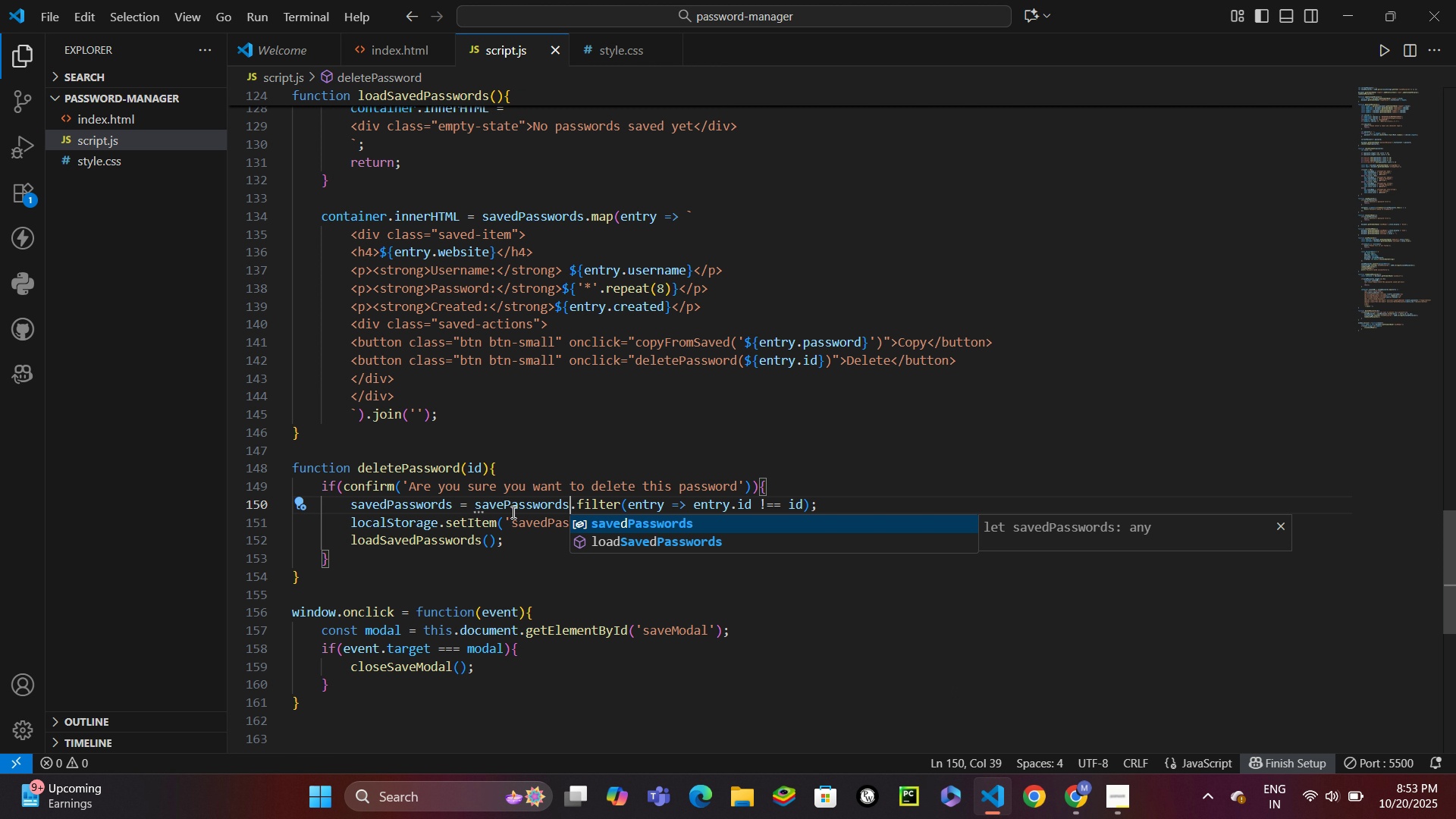 
left_click([500, 505])
 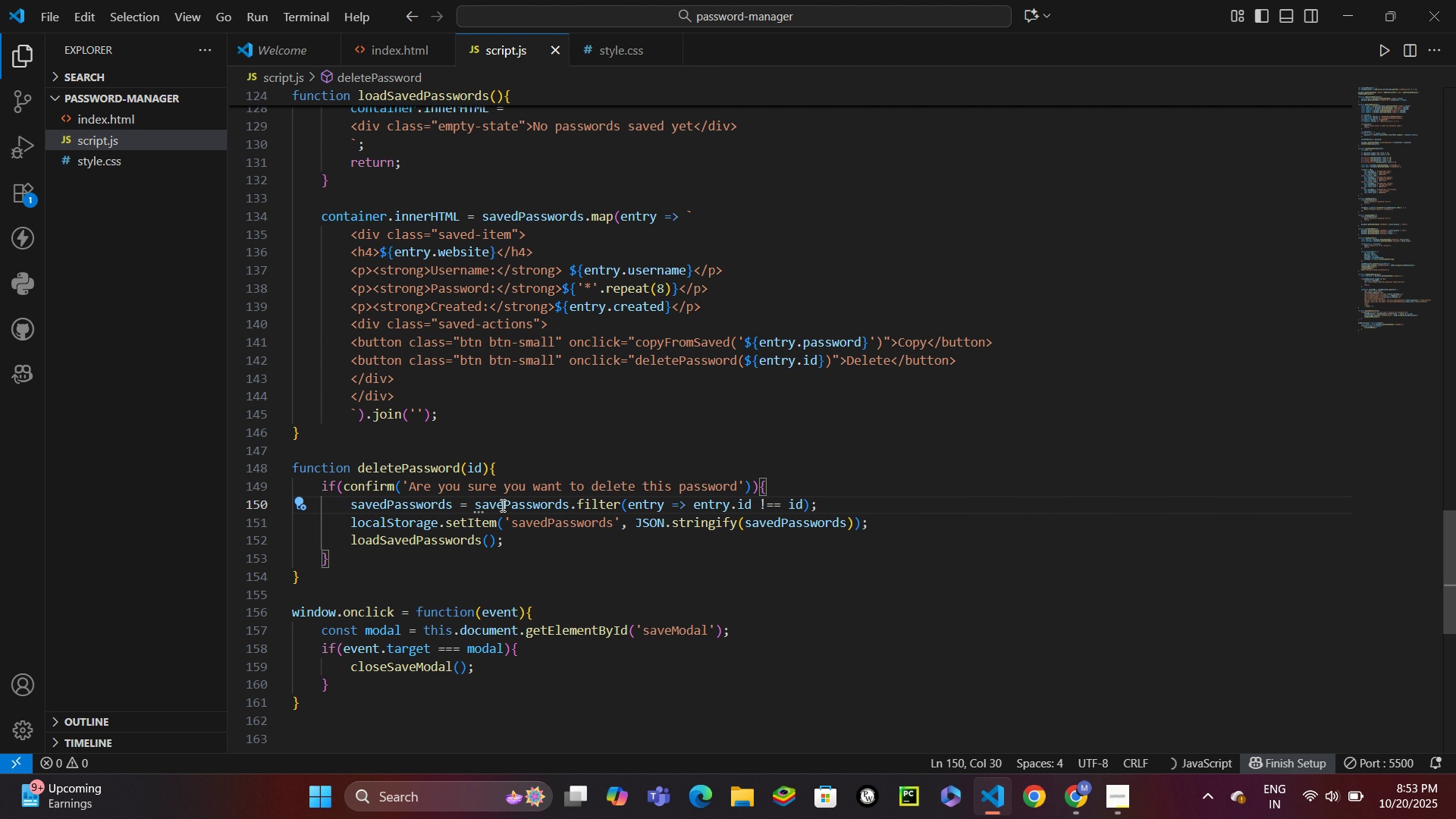 
key(D)
 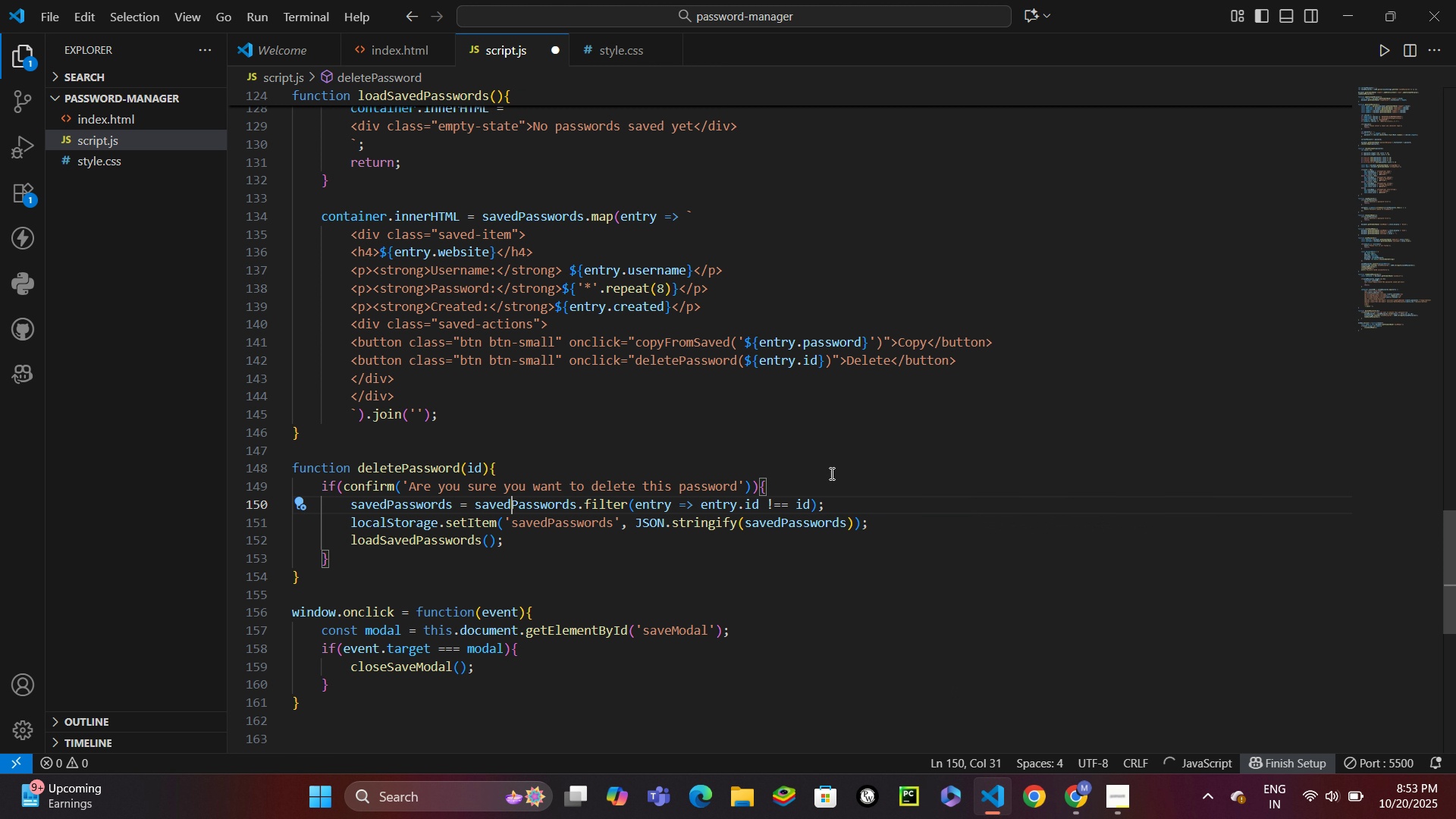 
key(Control+S)
 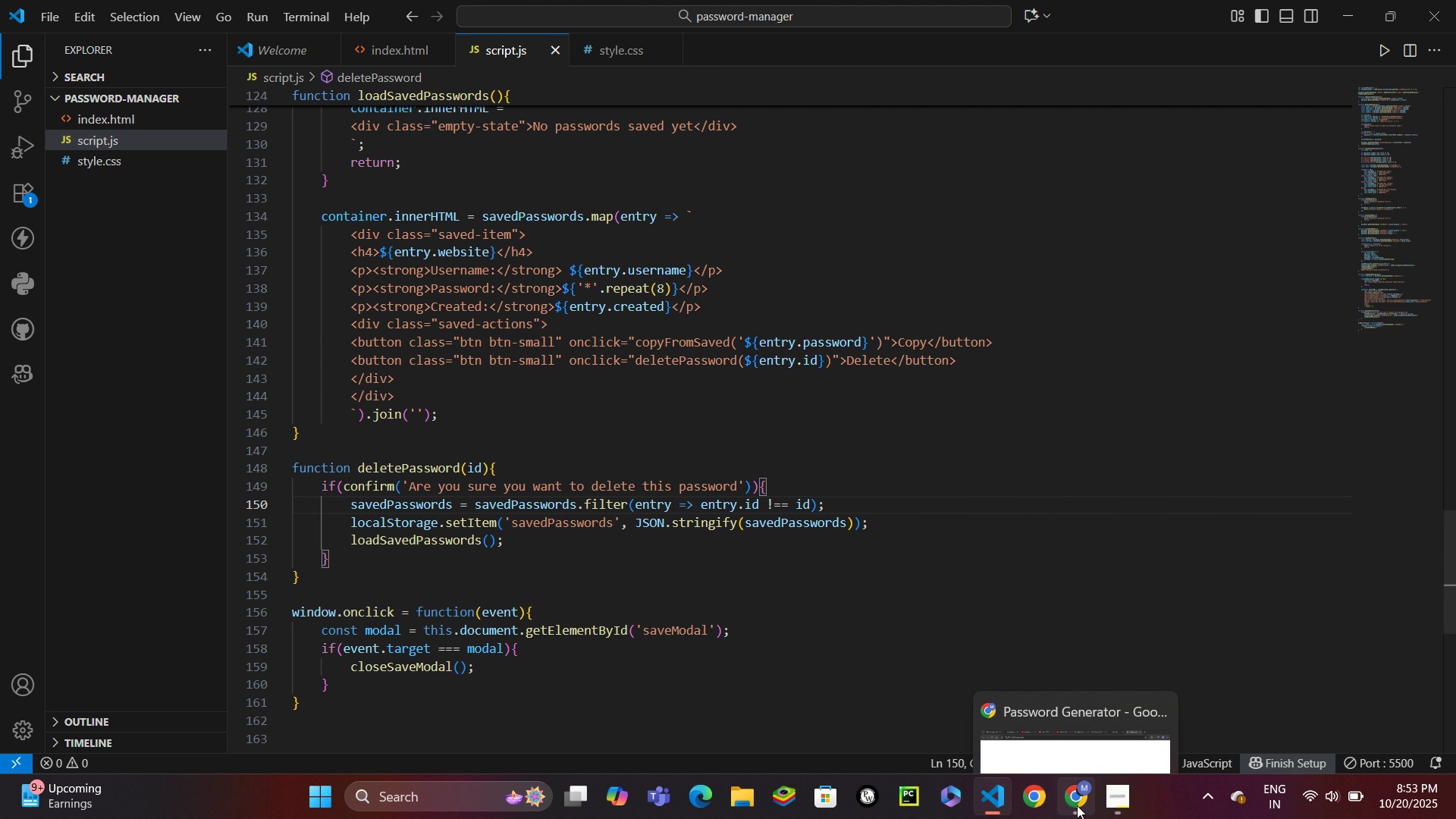 
left_click([1077, 805])
 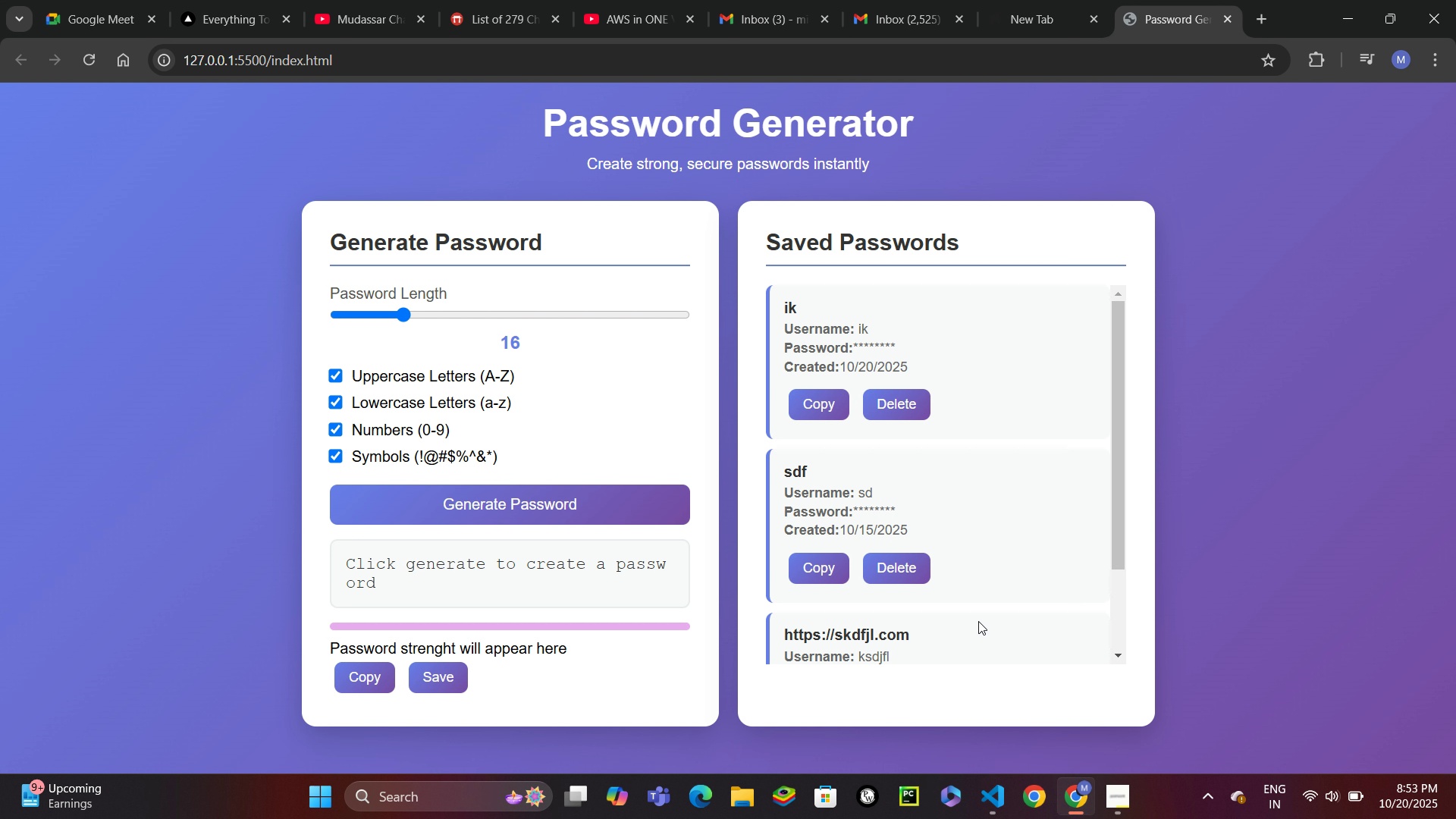 
scroll: coordinate [978, 620], scroll_direction: down, amount: 1.0
 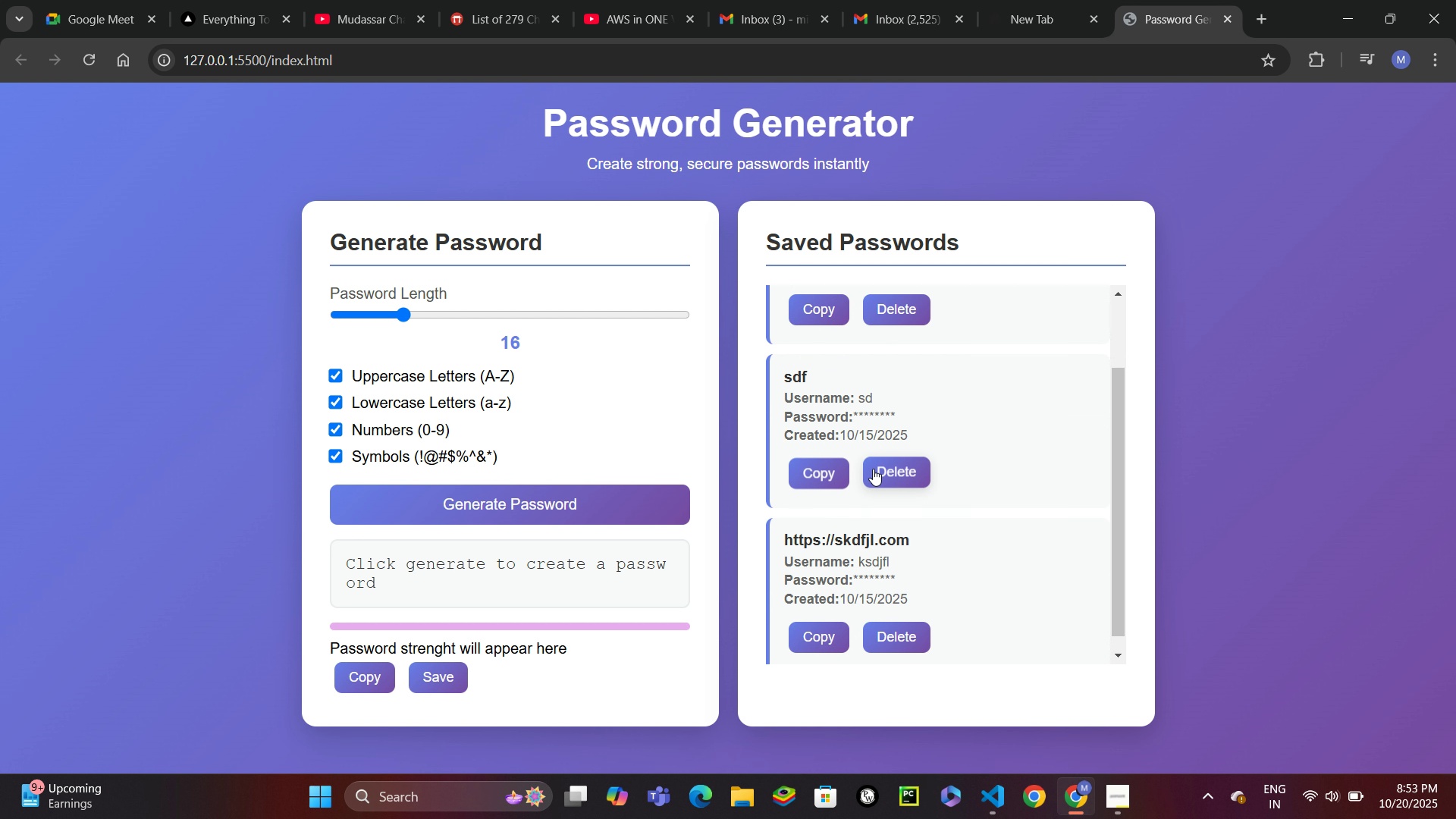 
left_click([873, 469])
 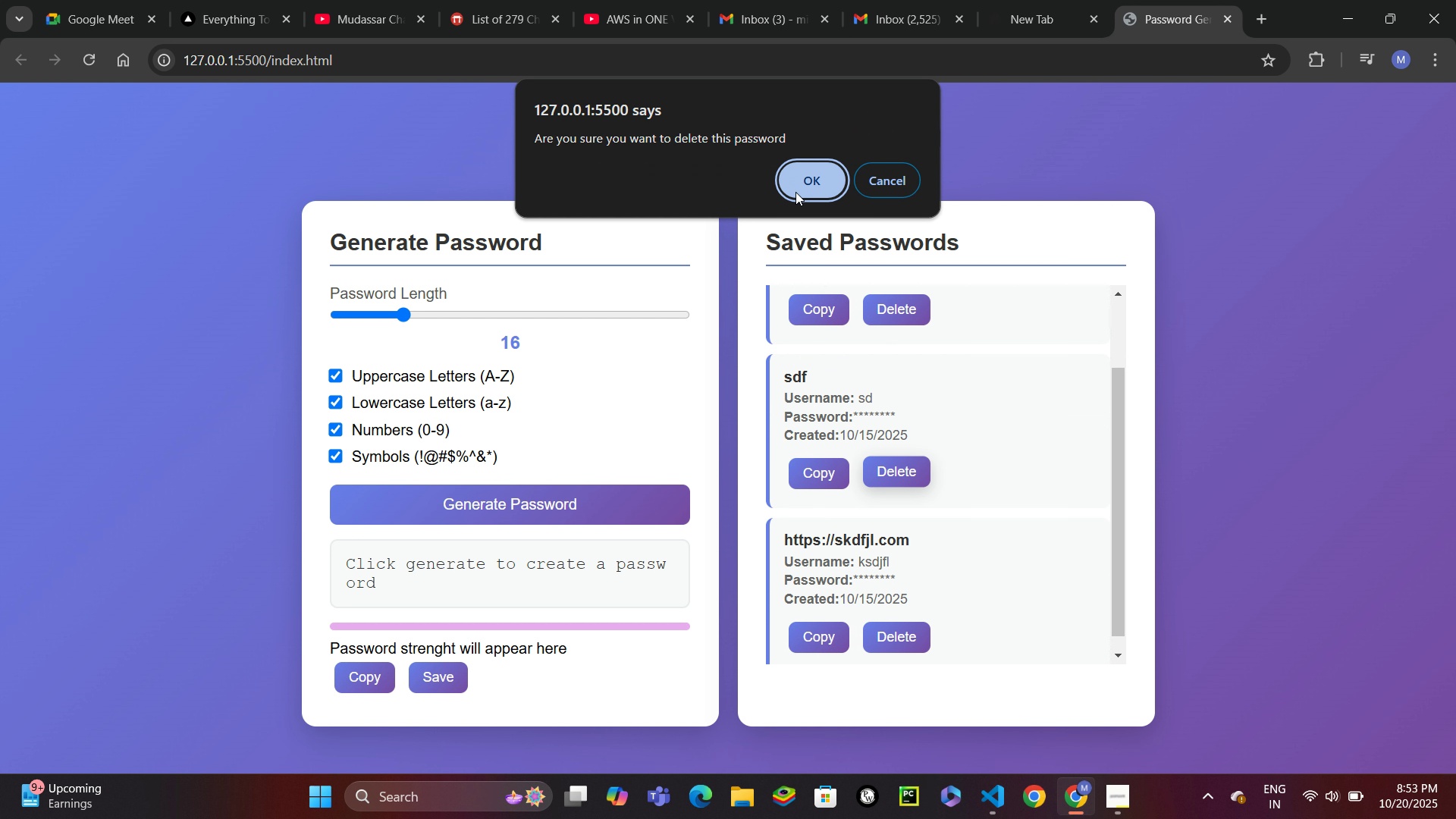 